 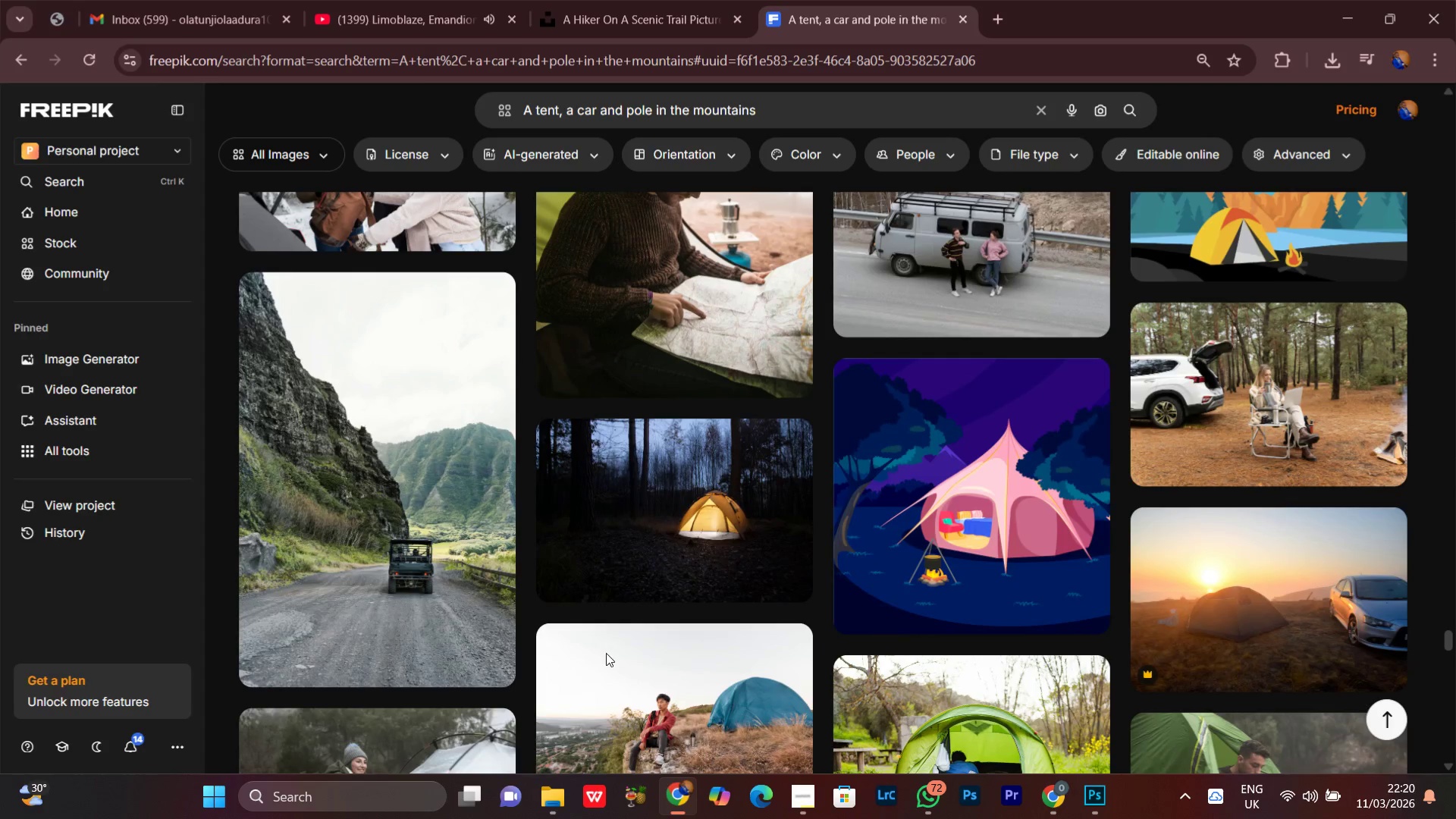 
left_click([375, 0])
 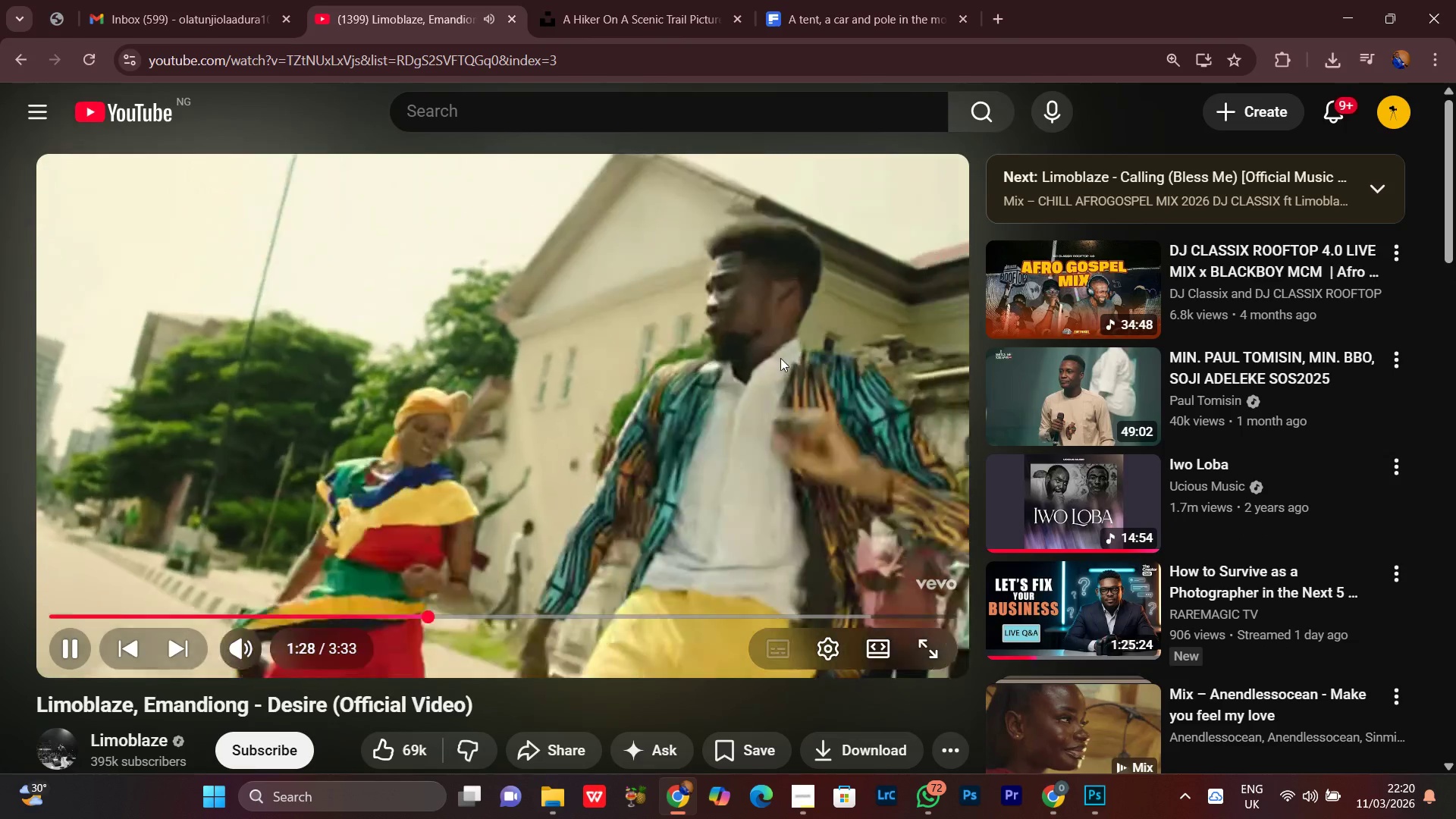 
wait(6.8)
 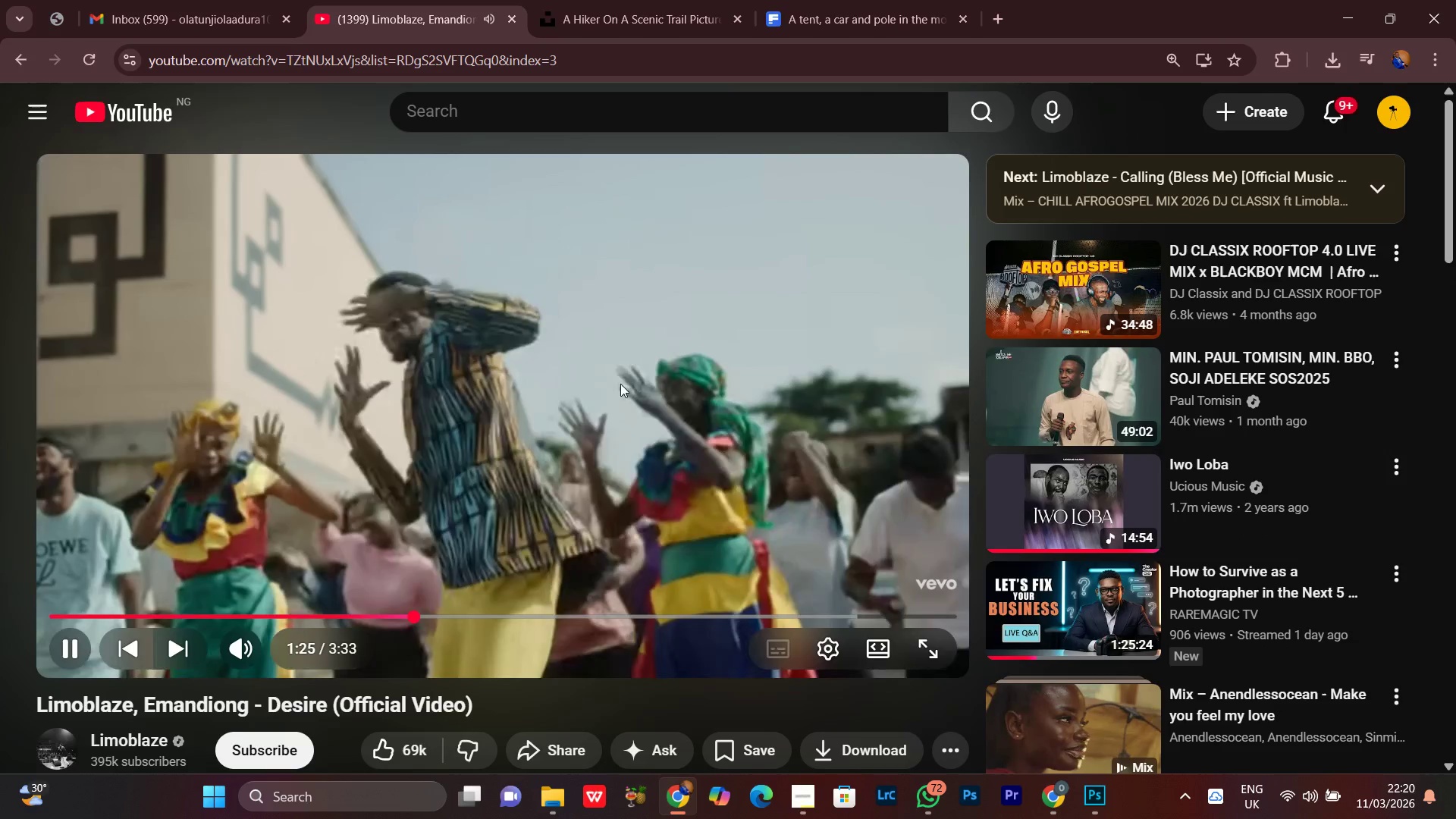 
left_click([837, 0])
 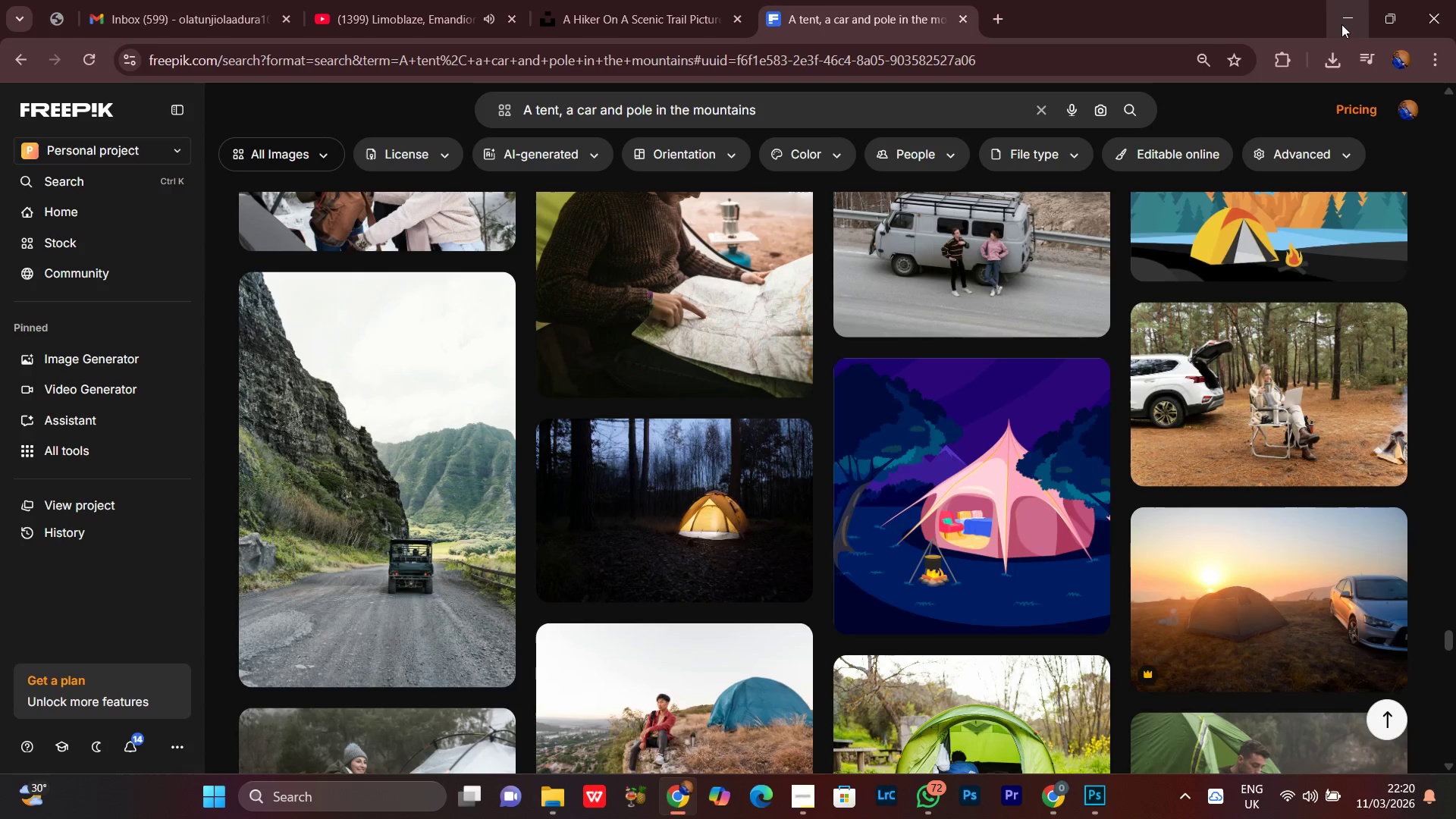 
left_click([1341, 20])
 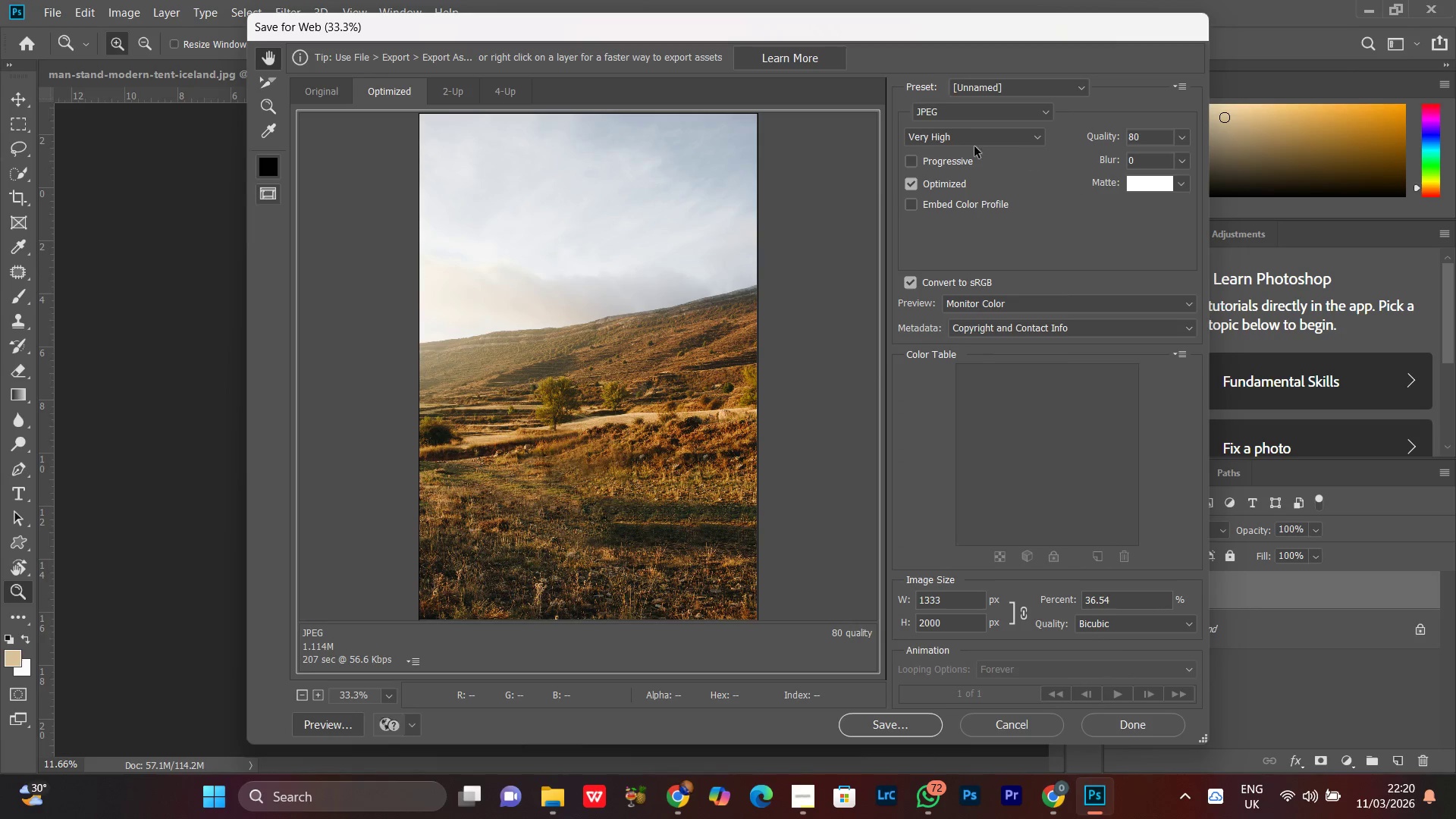 
left_click([971, 115])
 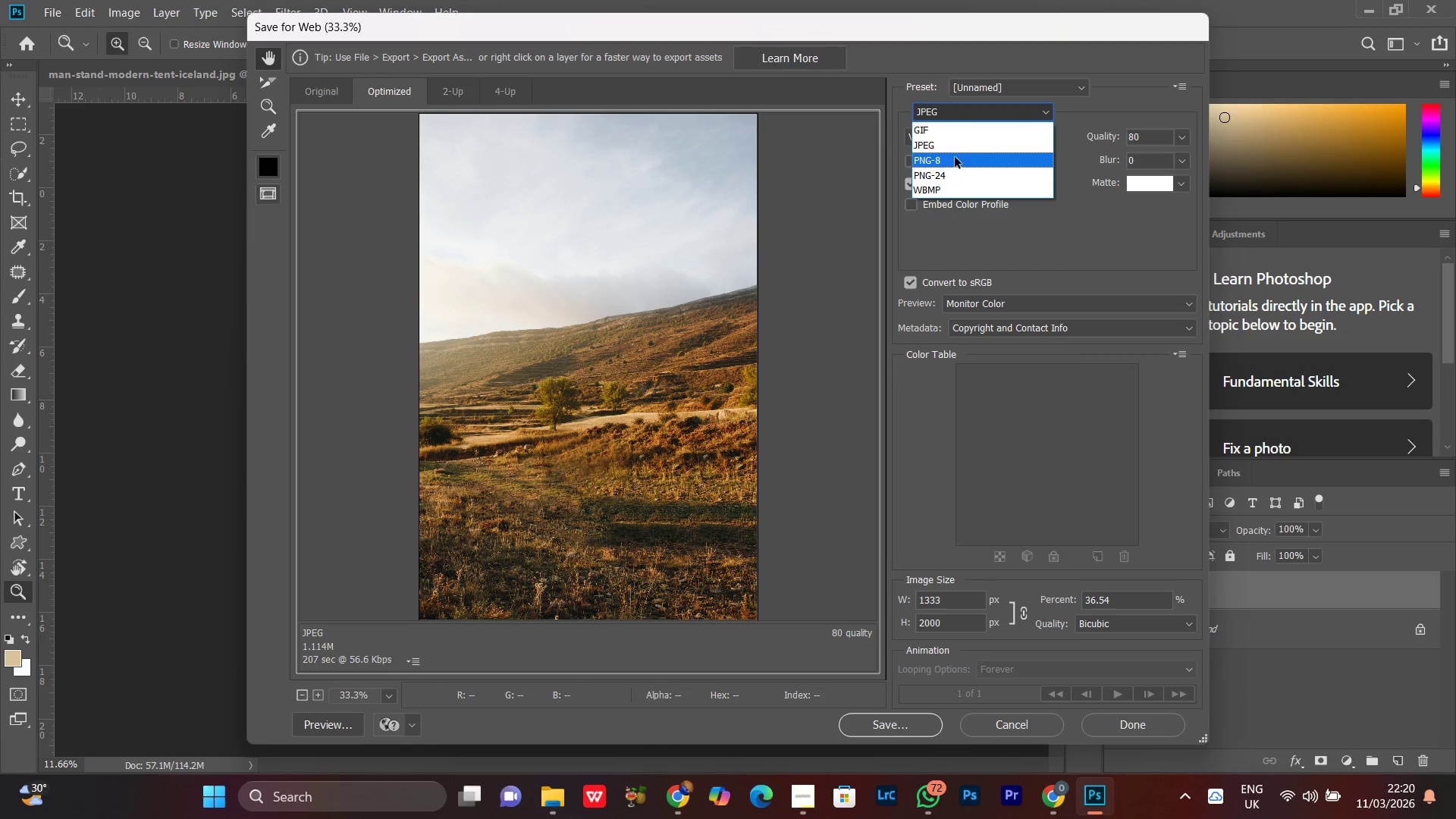 
left_click([955, 157])
 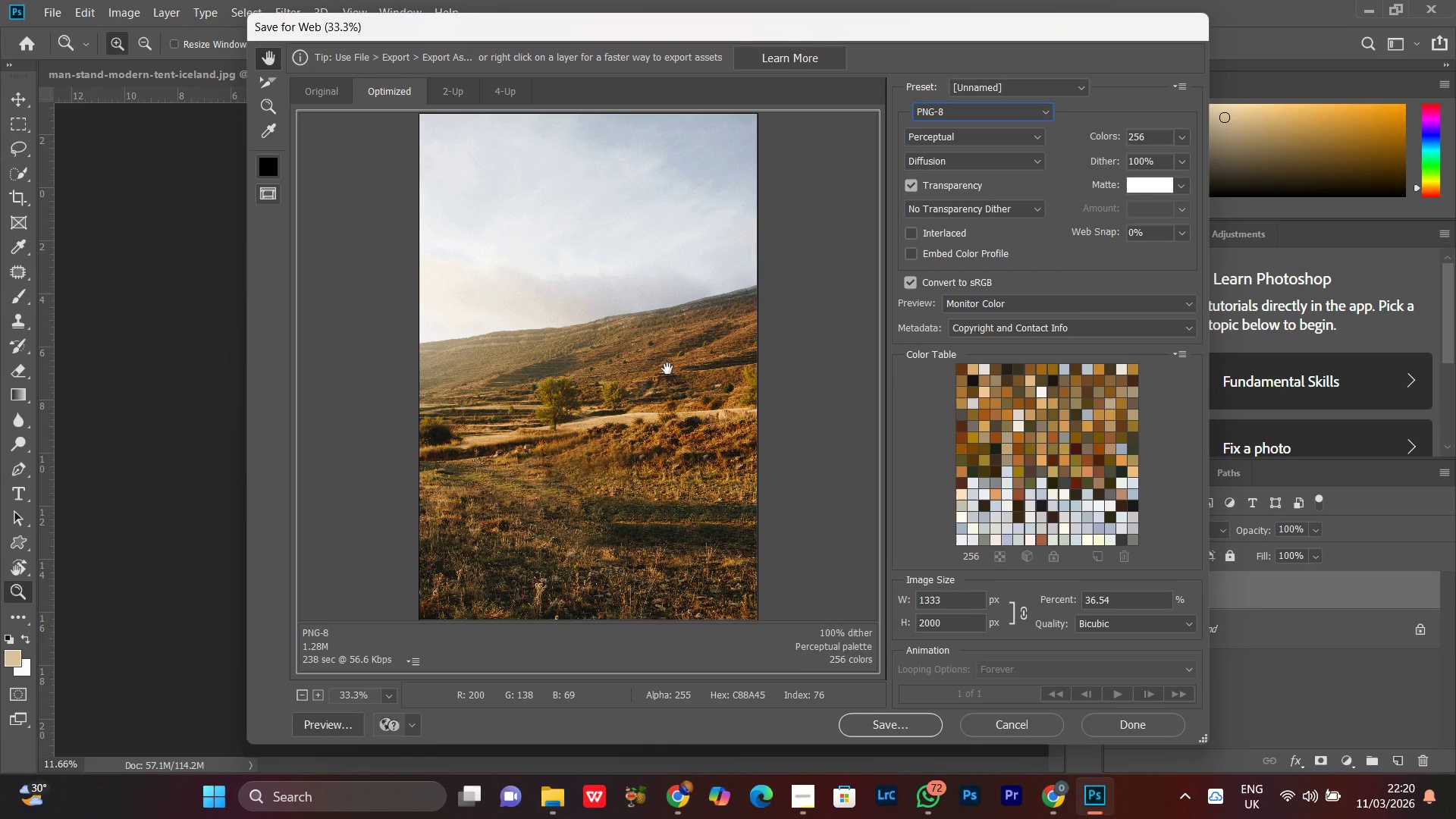 
wait(8.34)
 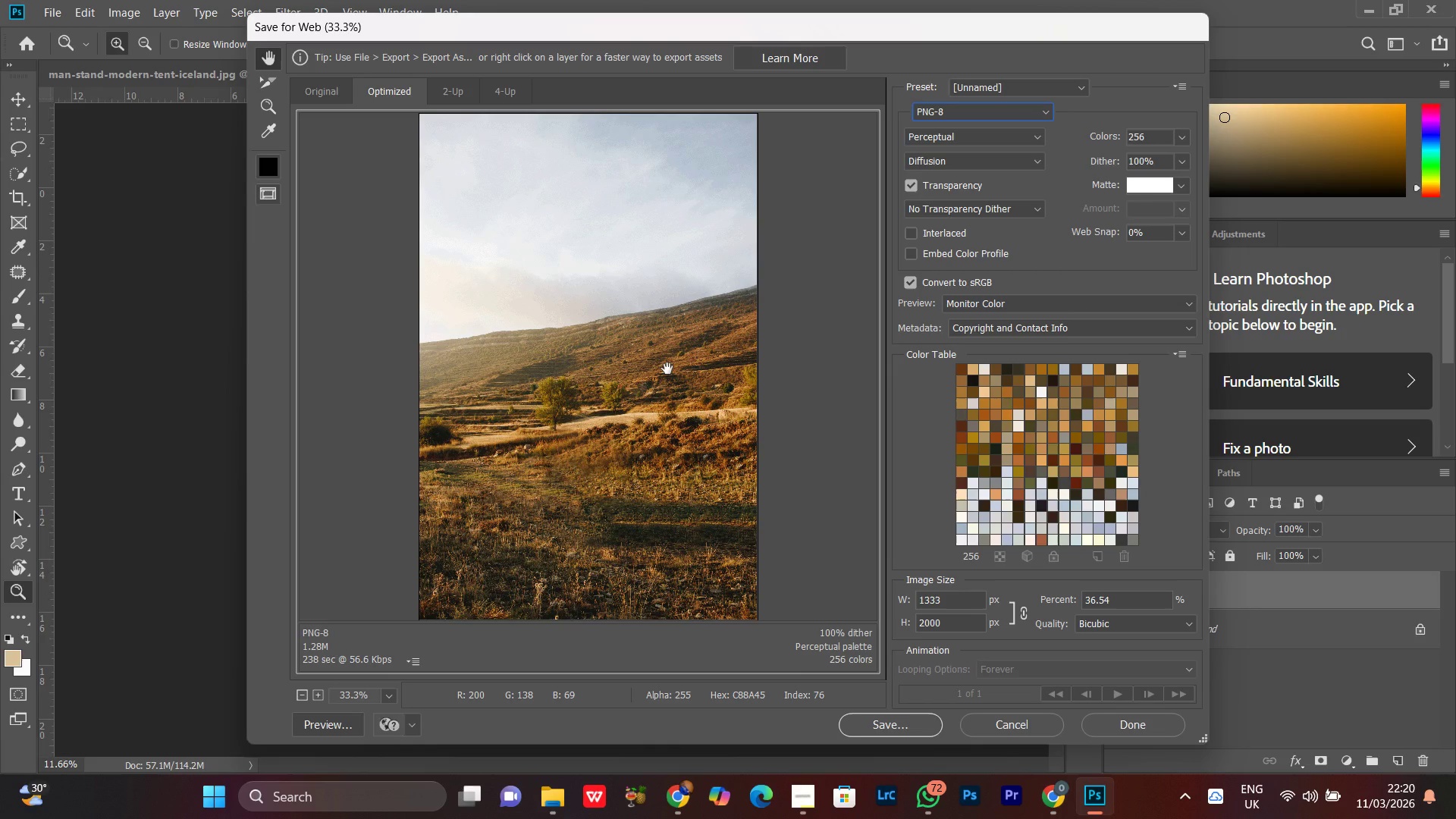 
left_click([879, 726])
 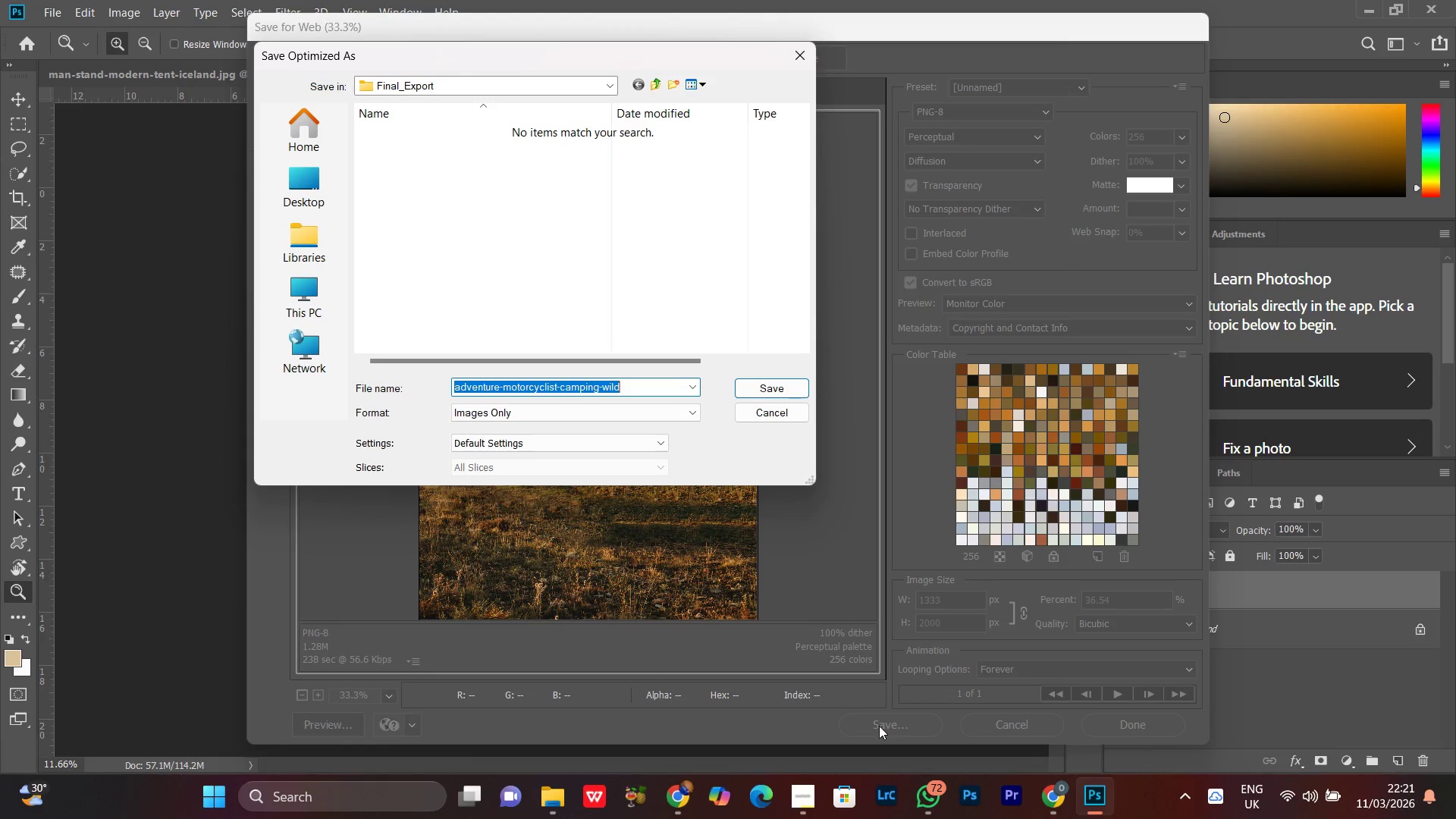 
type(WB)
key(Backspace)
type(EB)
 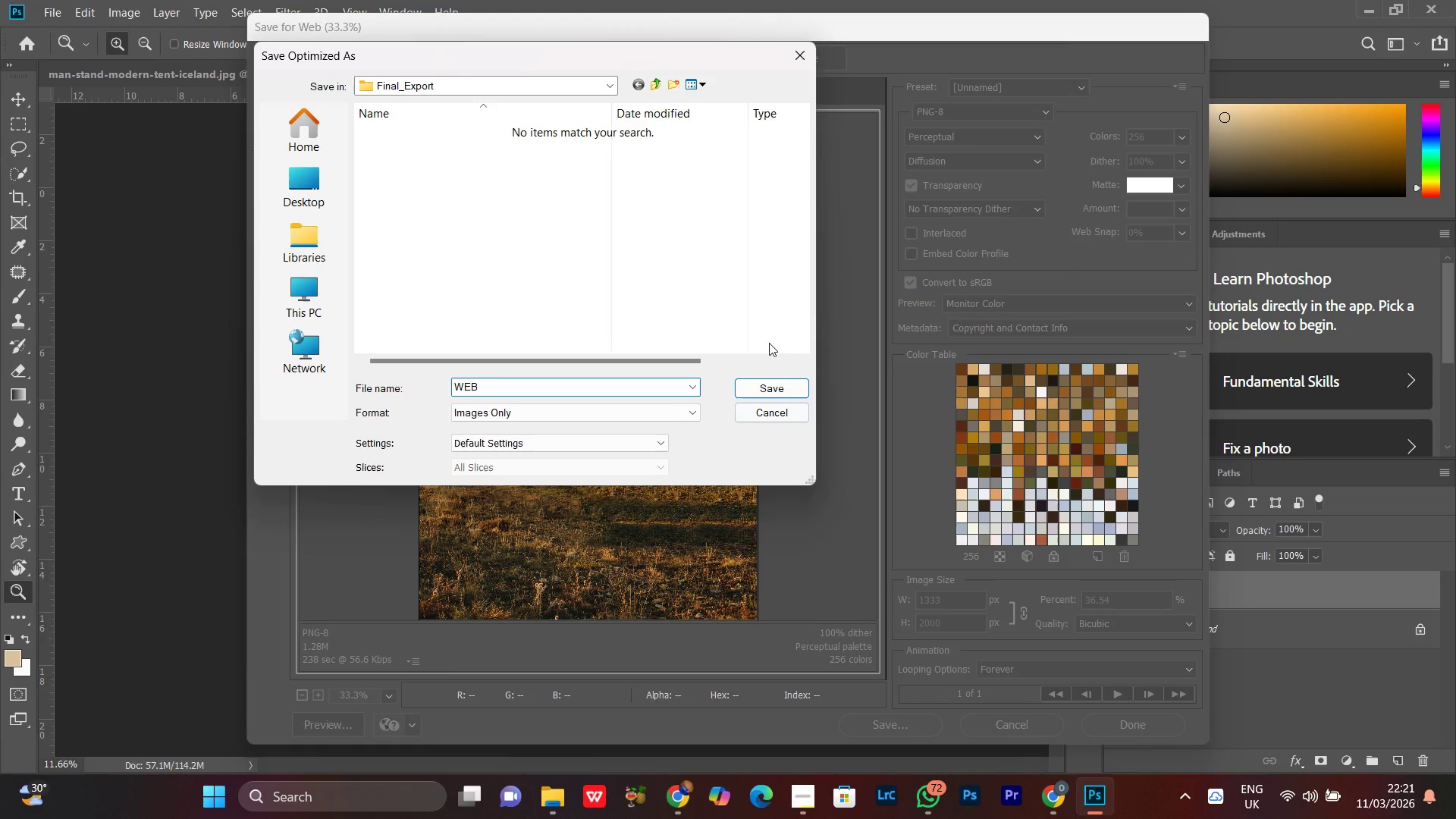 
left_click([770, 394])
 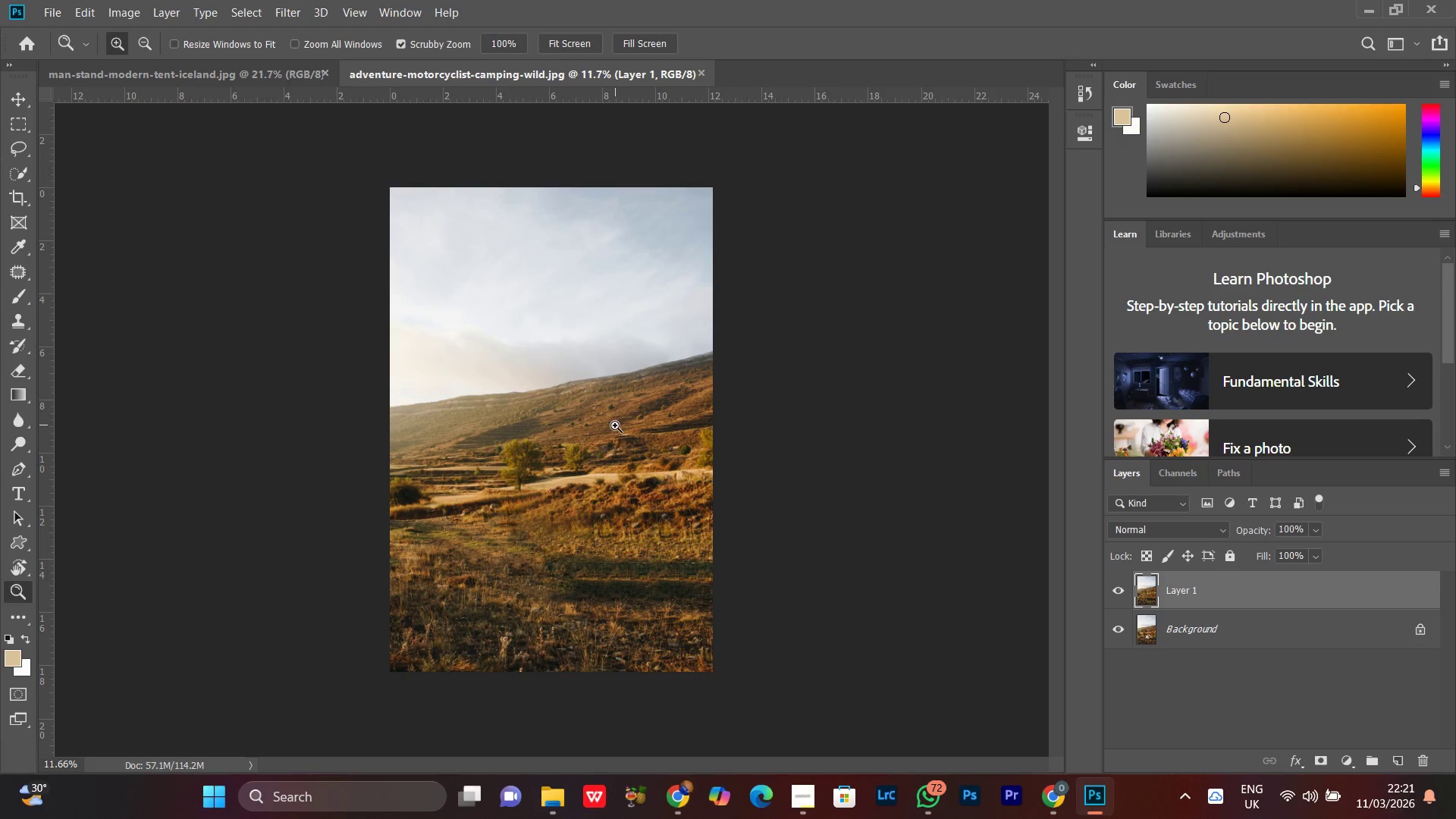 
wait(5.33)
 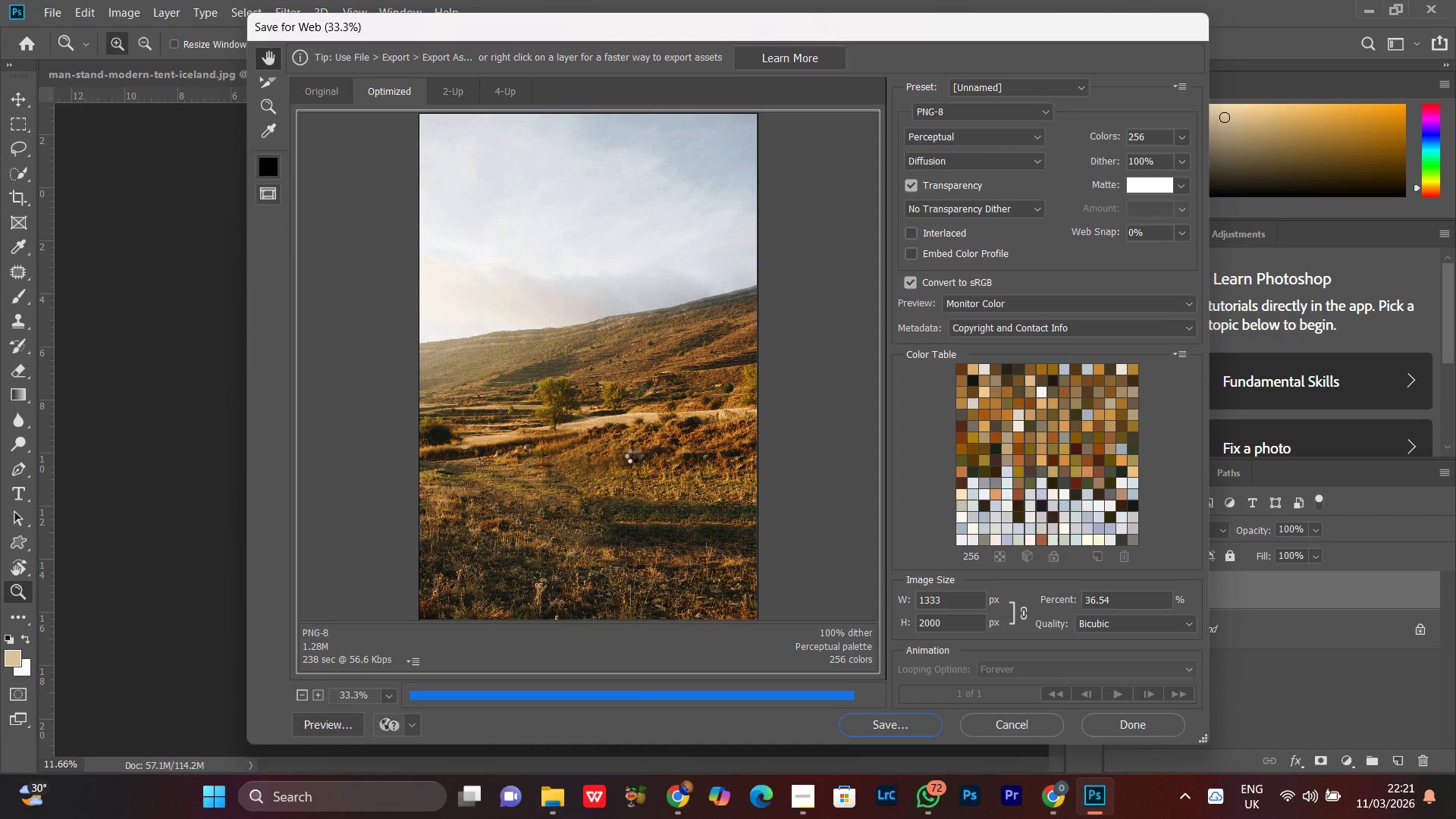 
left_click([1369, 13])
 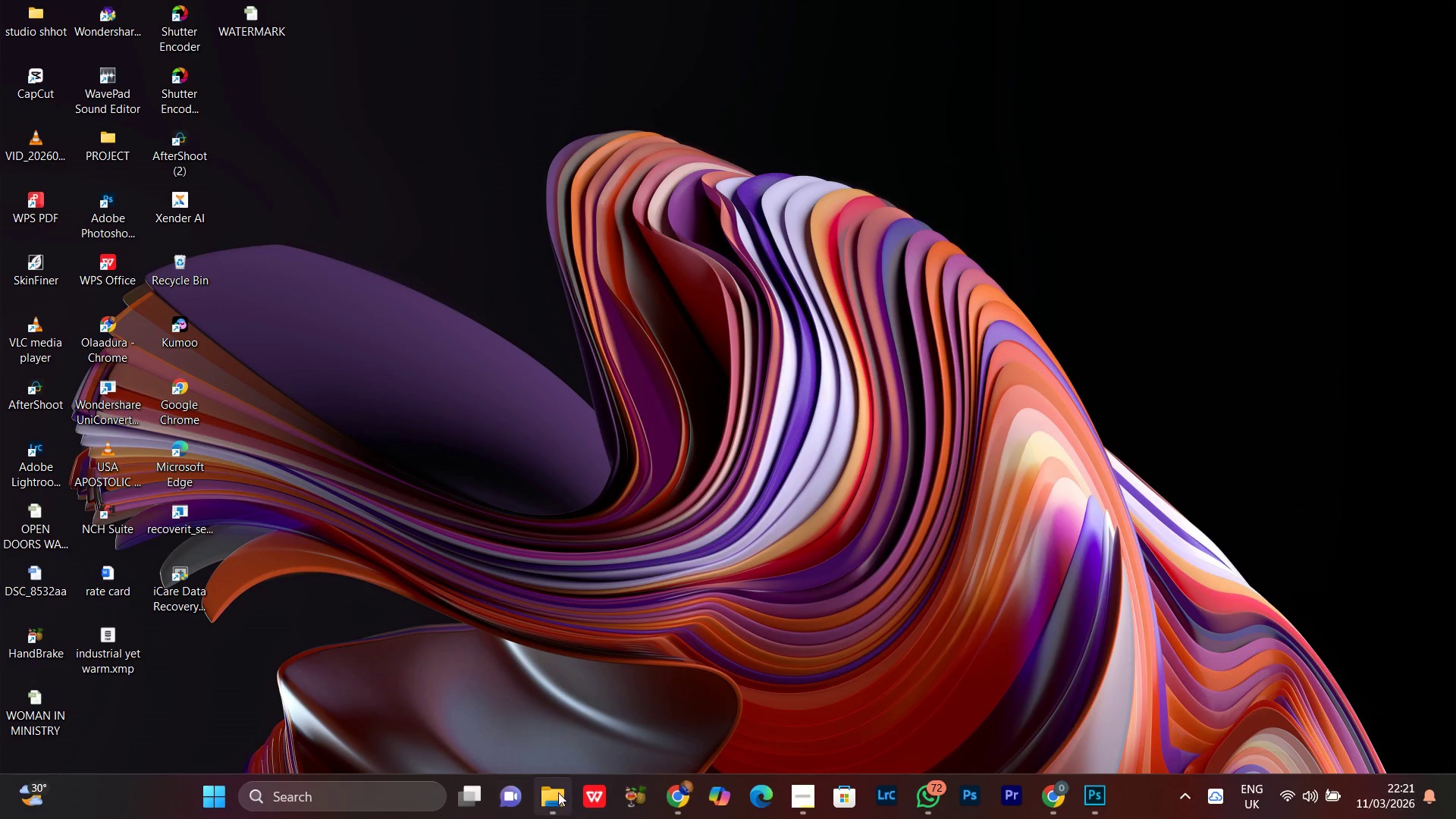 
left_click([556, 804])
 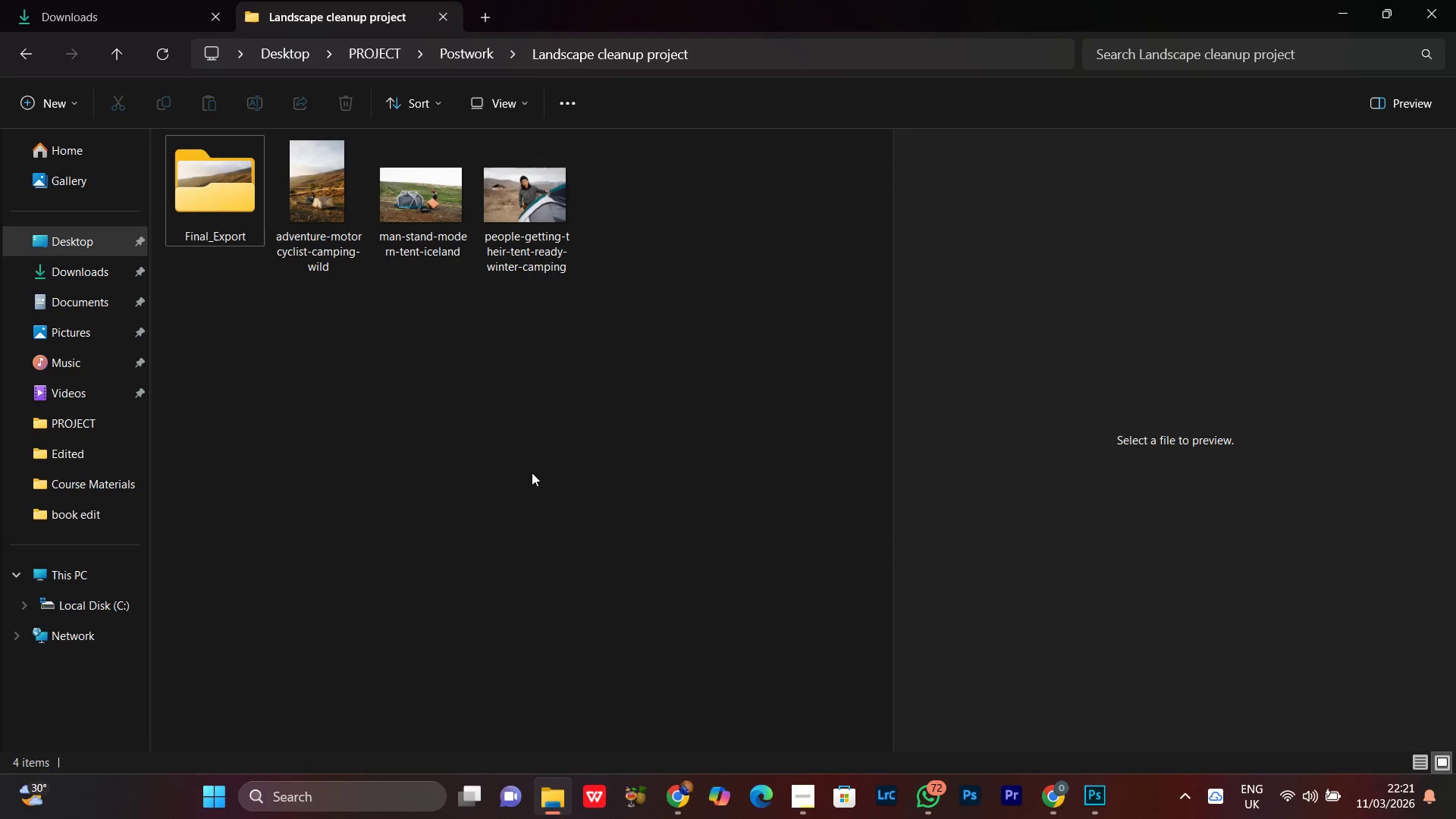 
left_click([529, 453])
 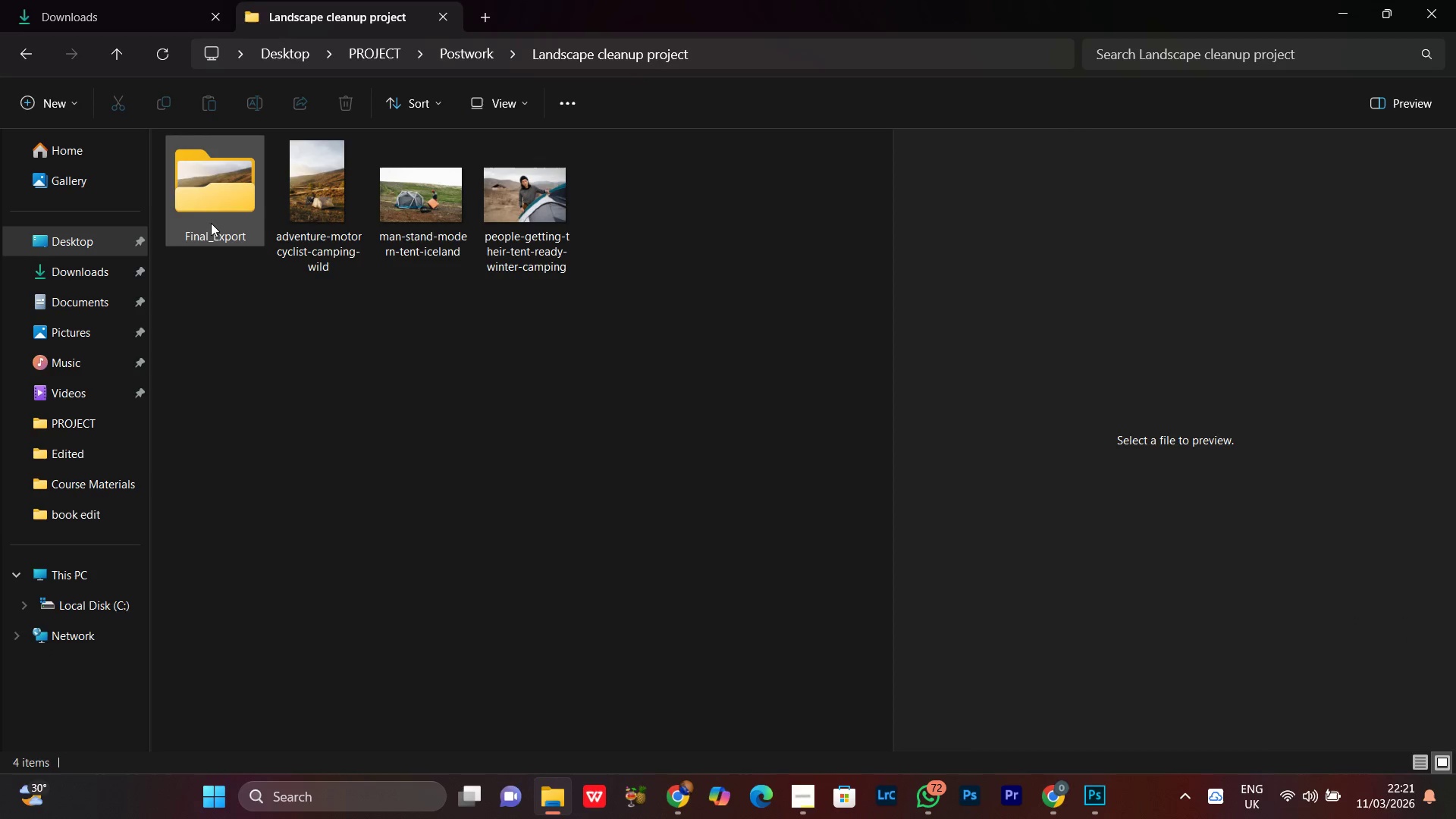 
double_click([213, 199])
 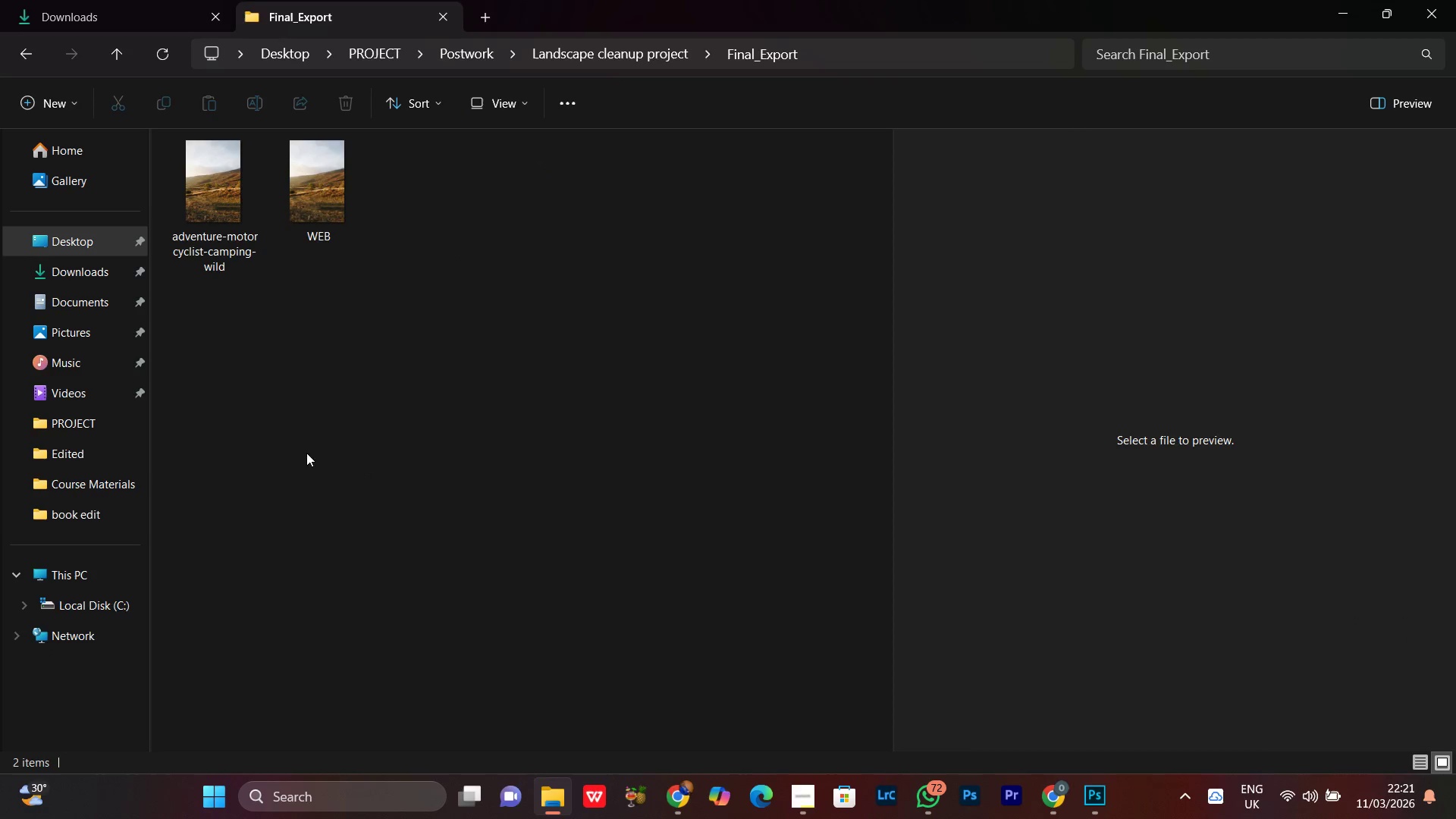 
left_click([293, 397])
 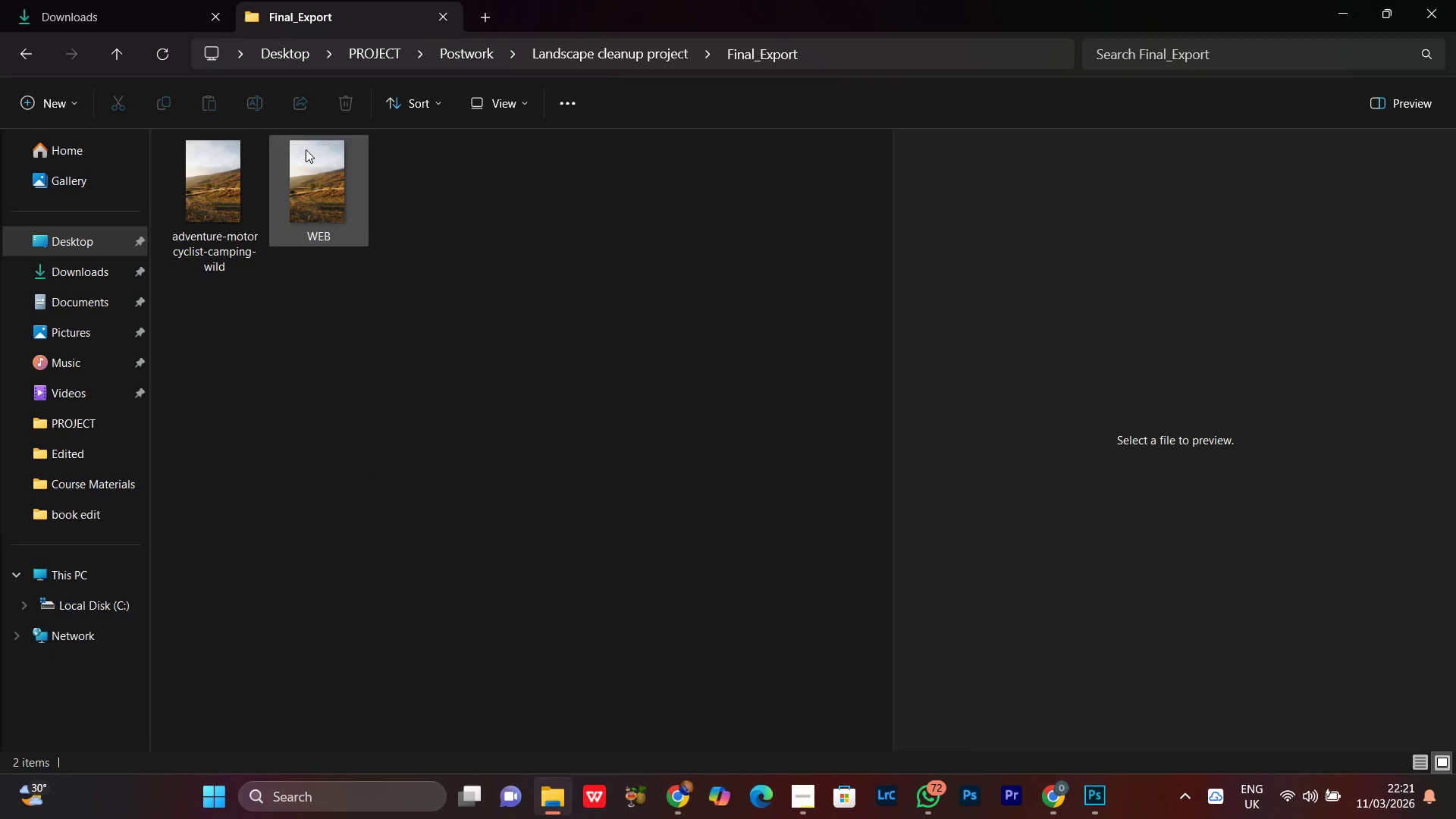 
left_click([306, 149])
 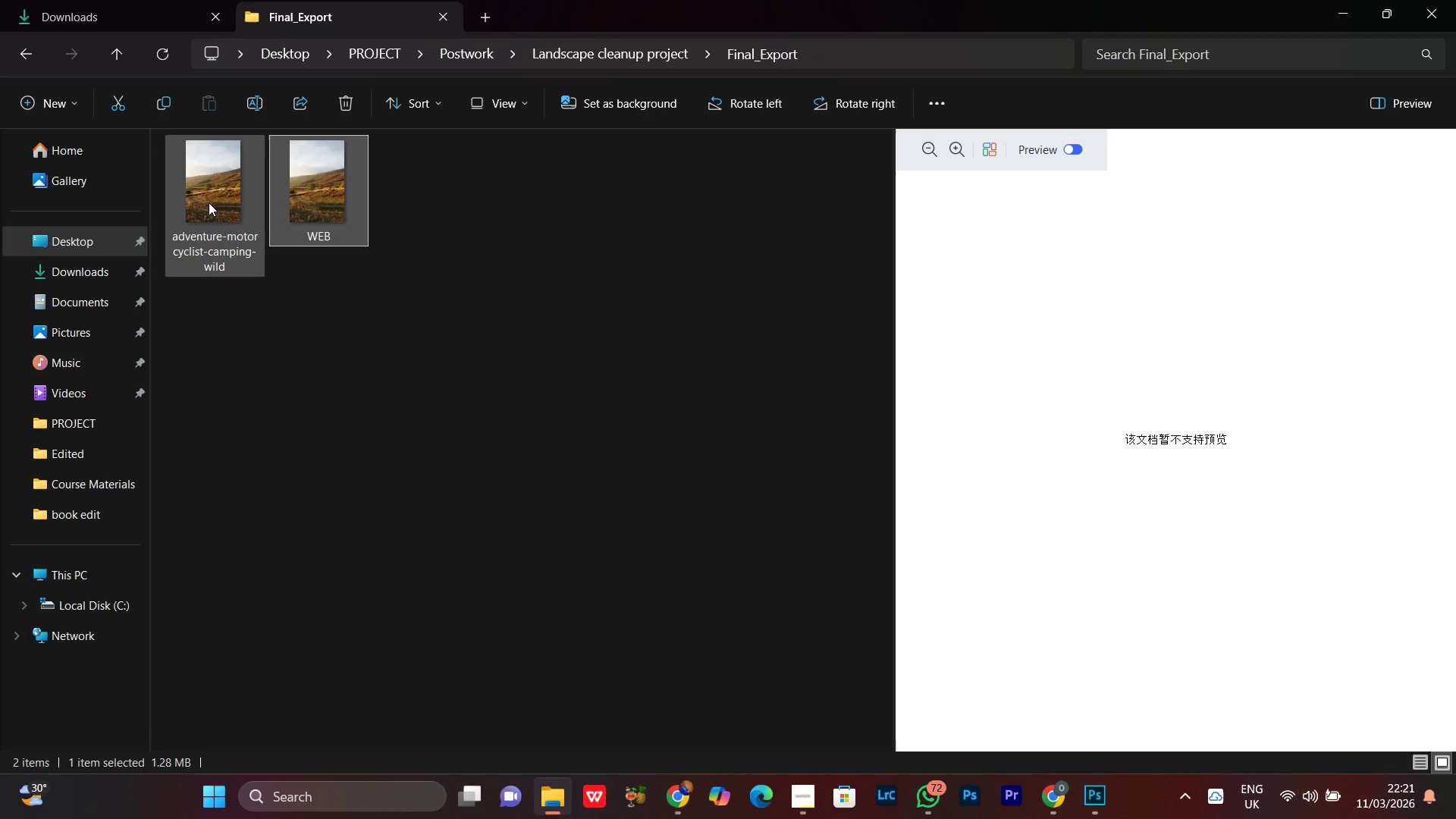 
left_click([209, 202])
 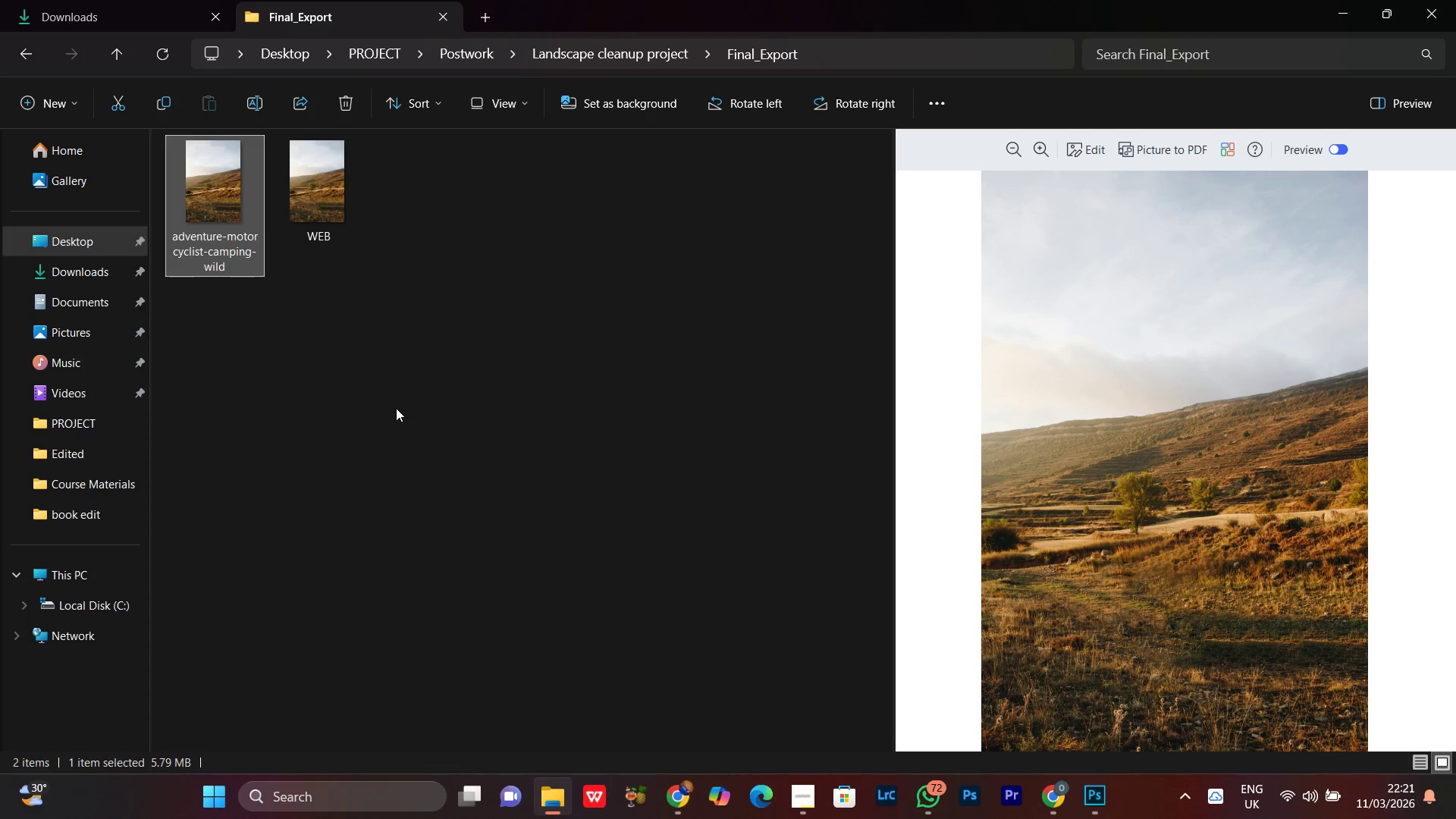 
left_click([396, 408])
 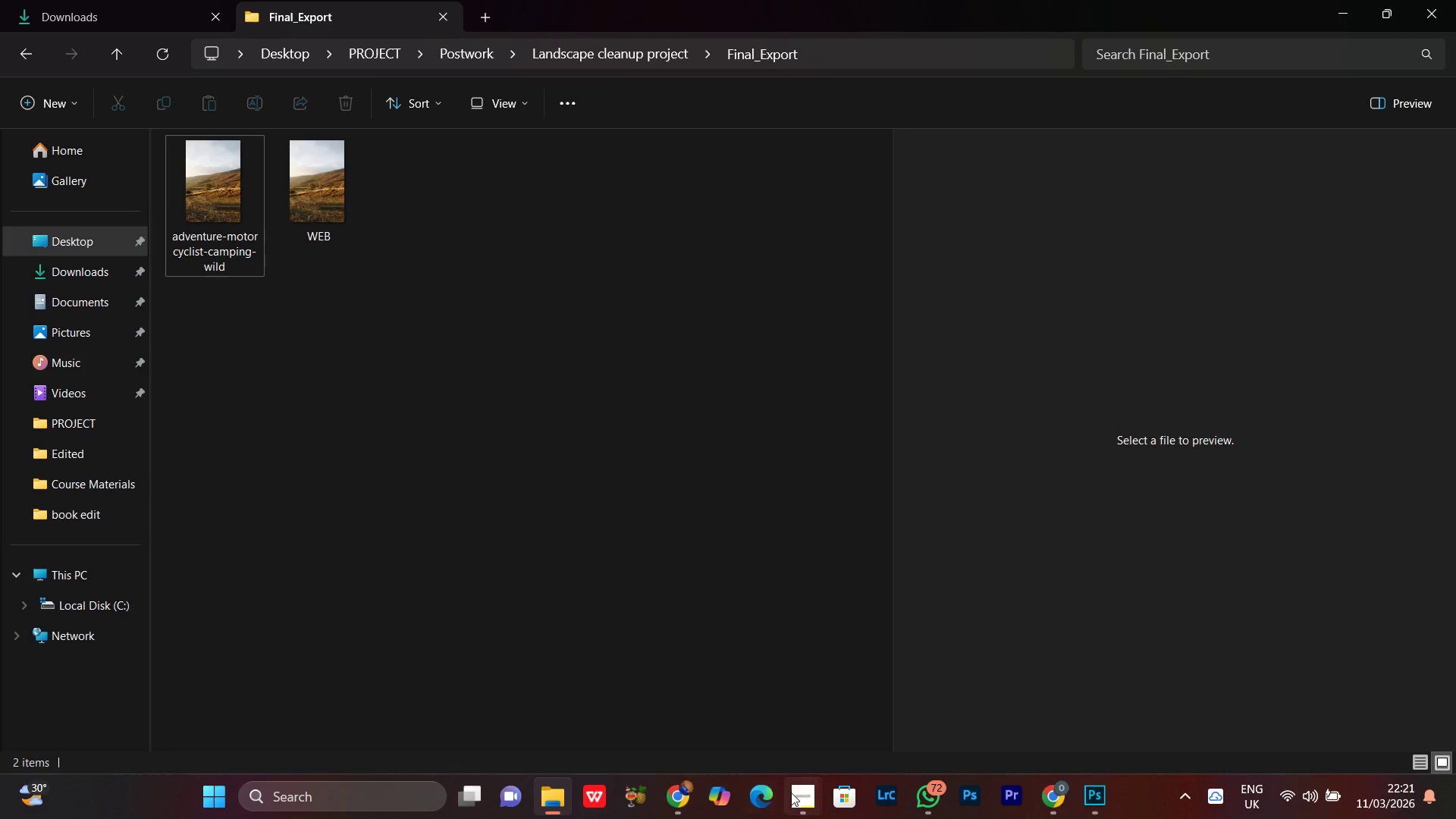 
left_click([793, 797])